 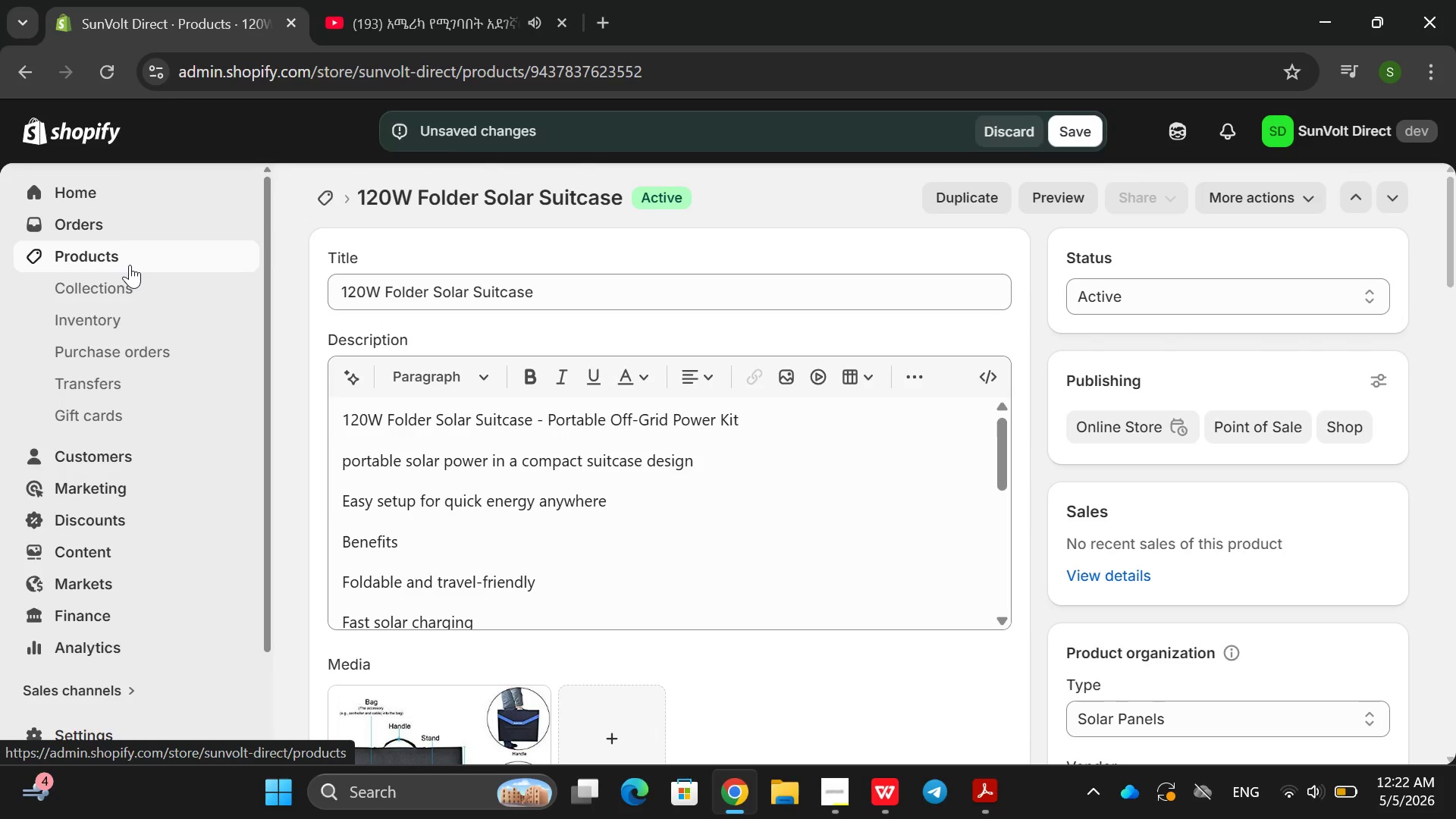 
left_click([1062, 127])
 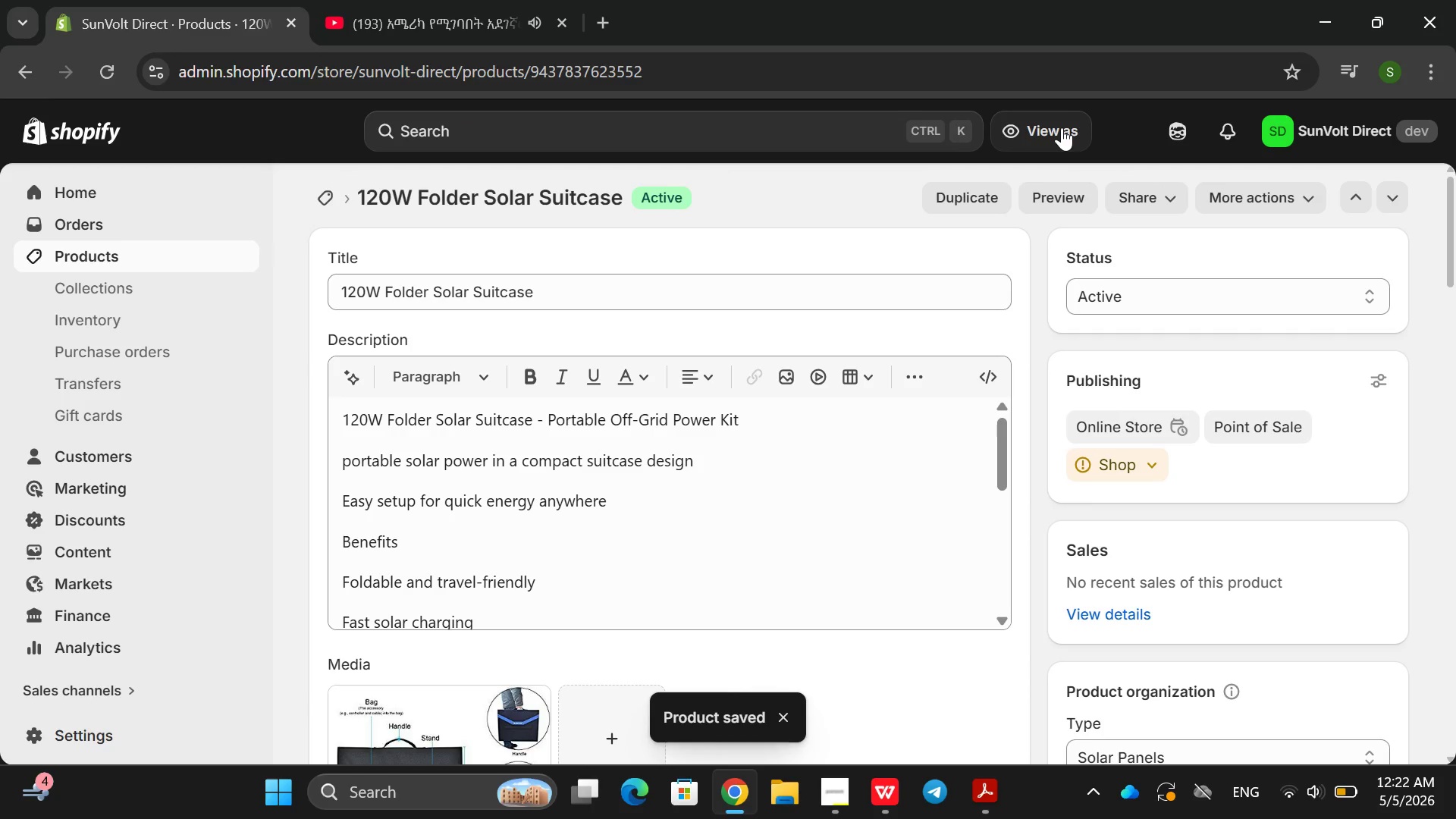 
wait(7.41)
 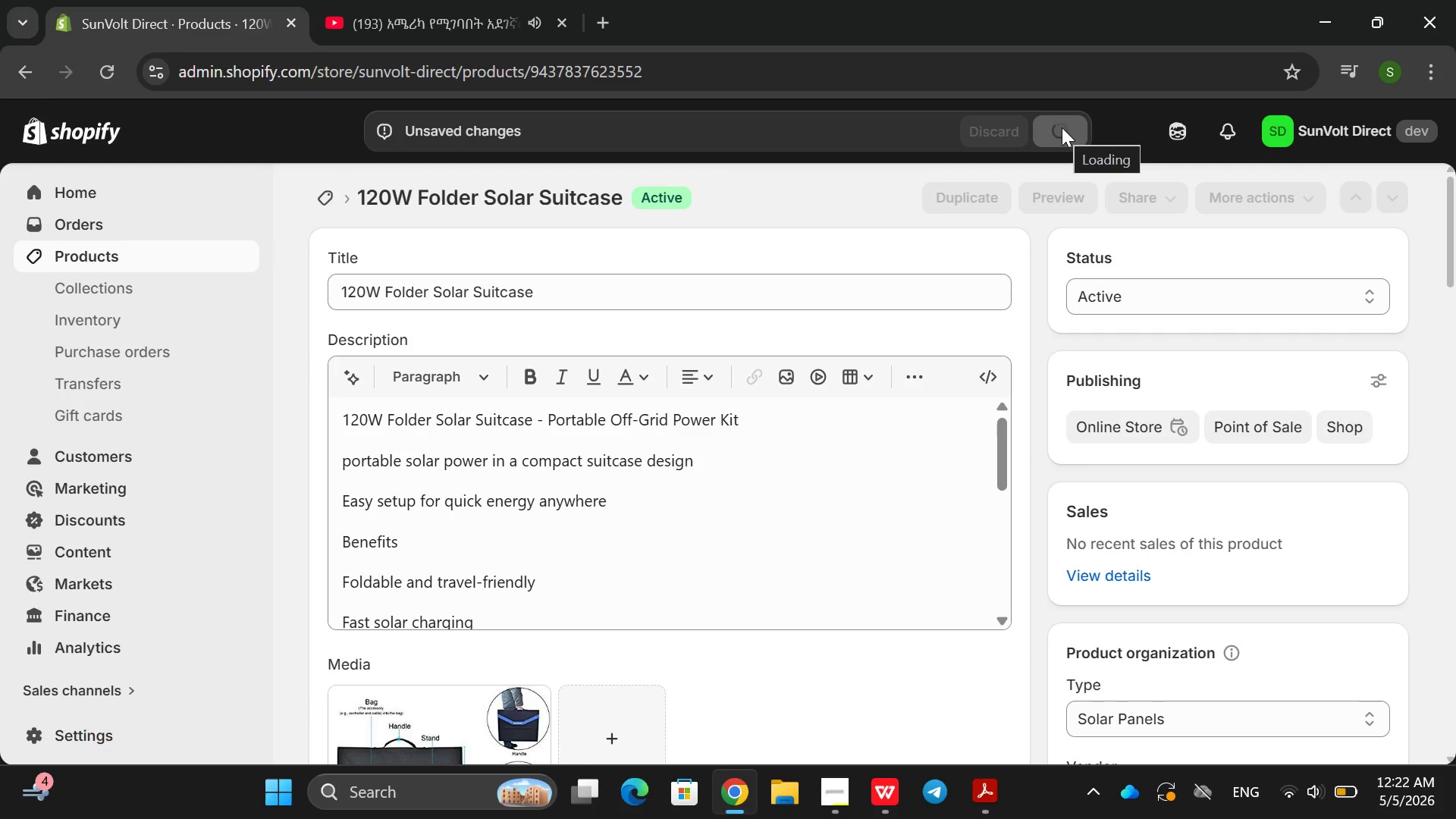 
left_click([124, 258])
 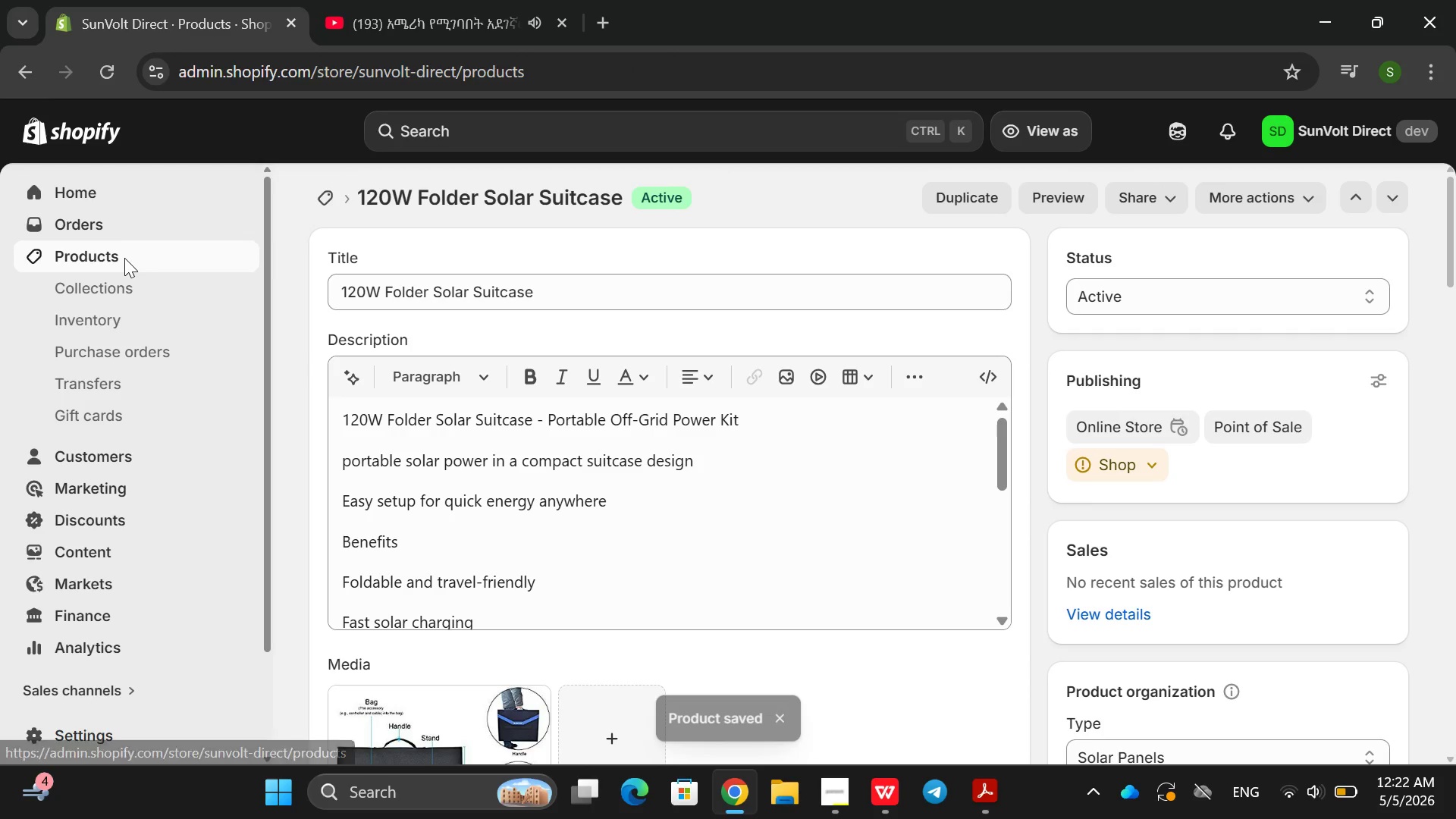 
mouse_move([495, 553])
 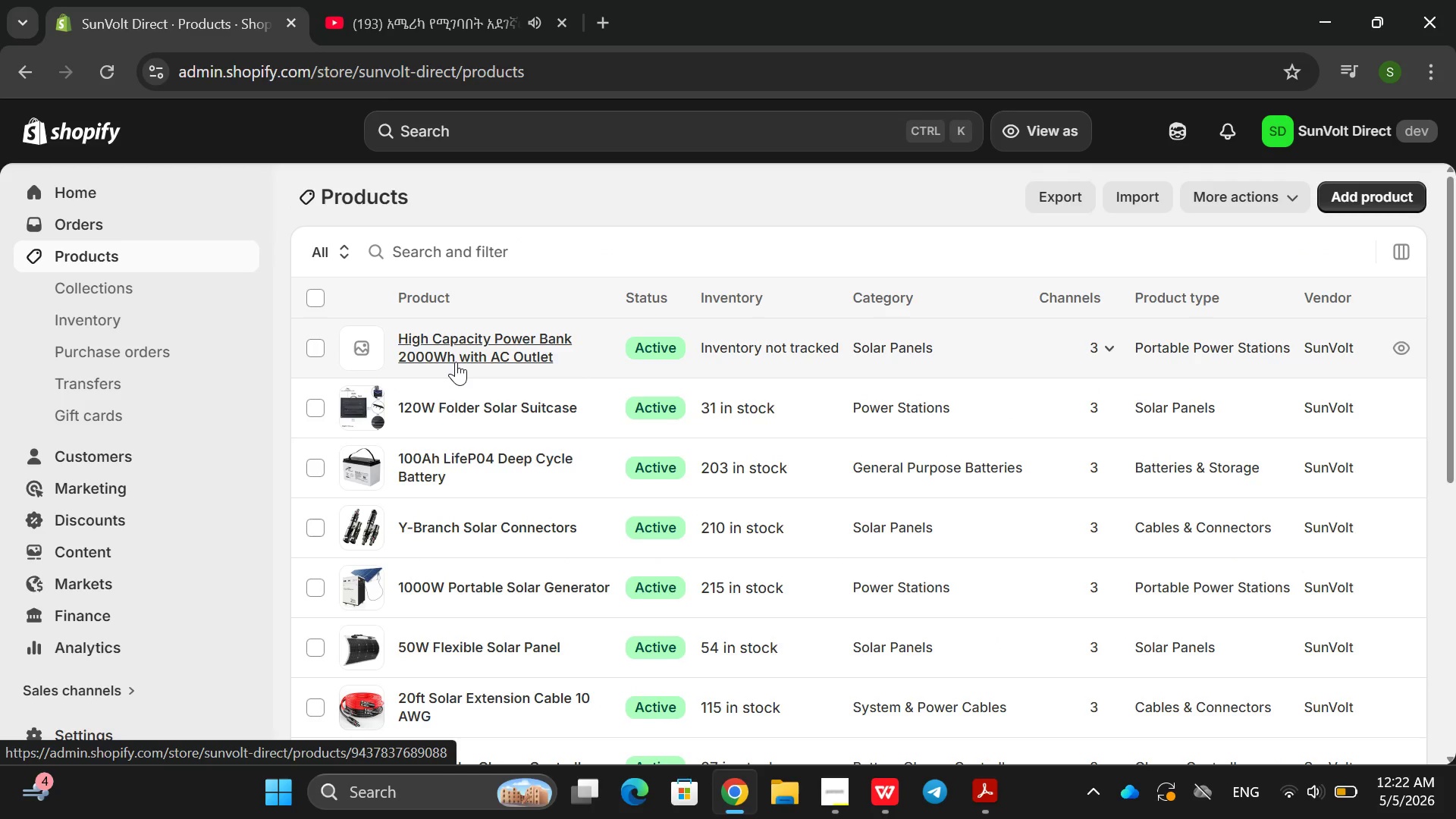 
left_click([456, 362])
 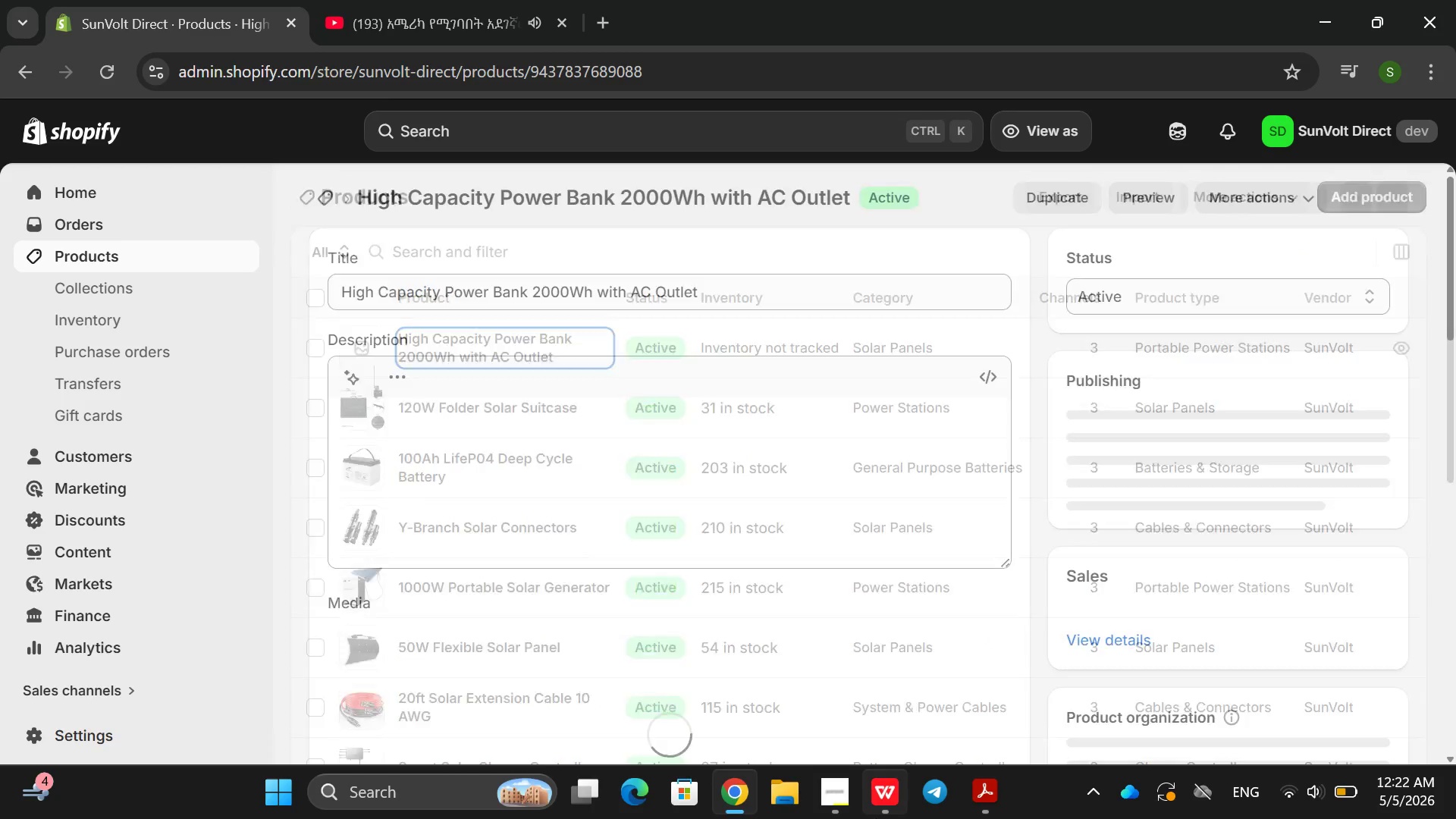 
left_click([830, 798])